 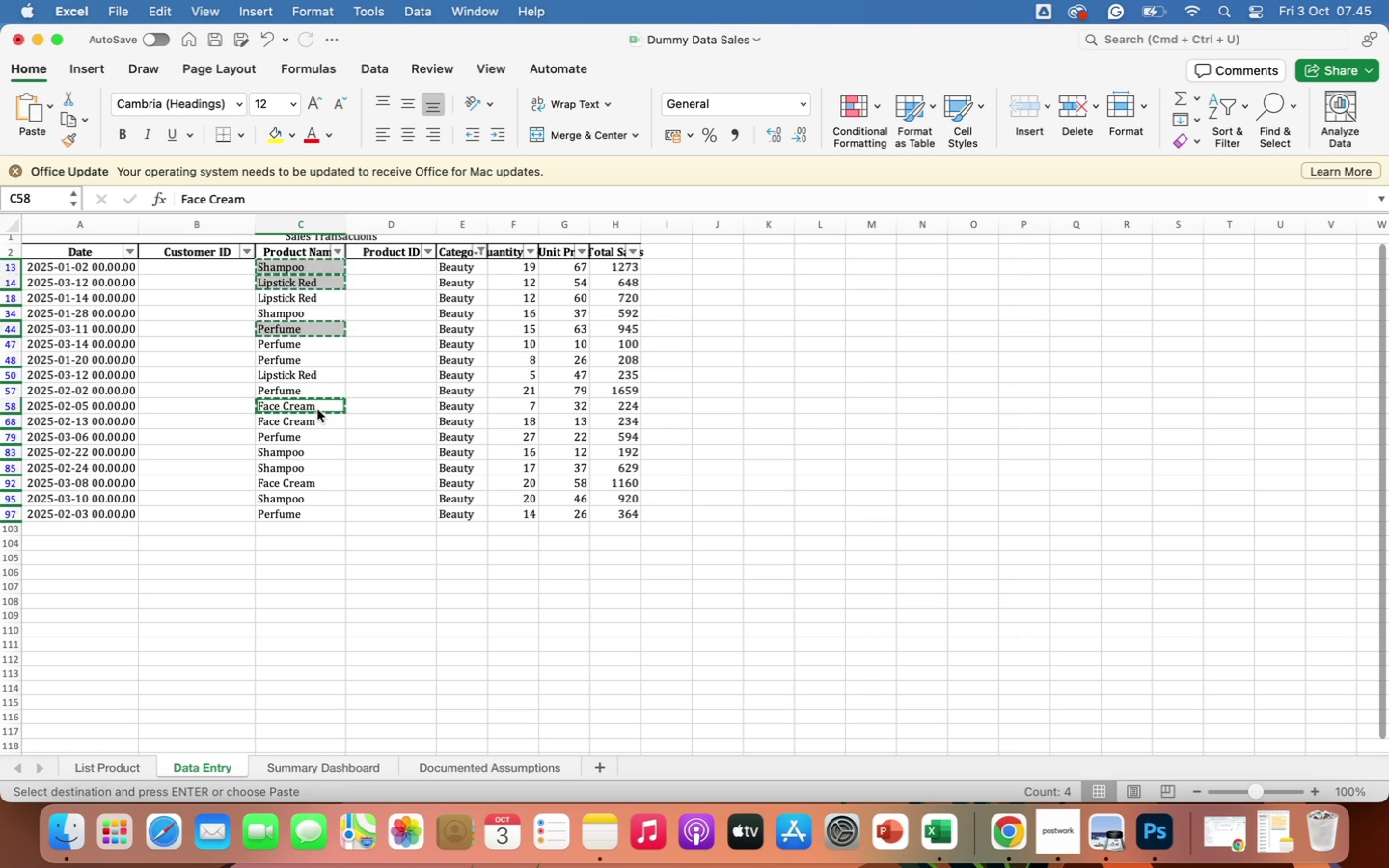 
left_click([98, 765])
 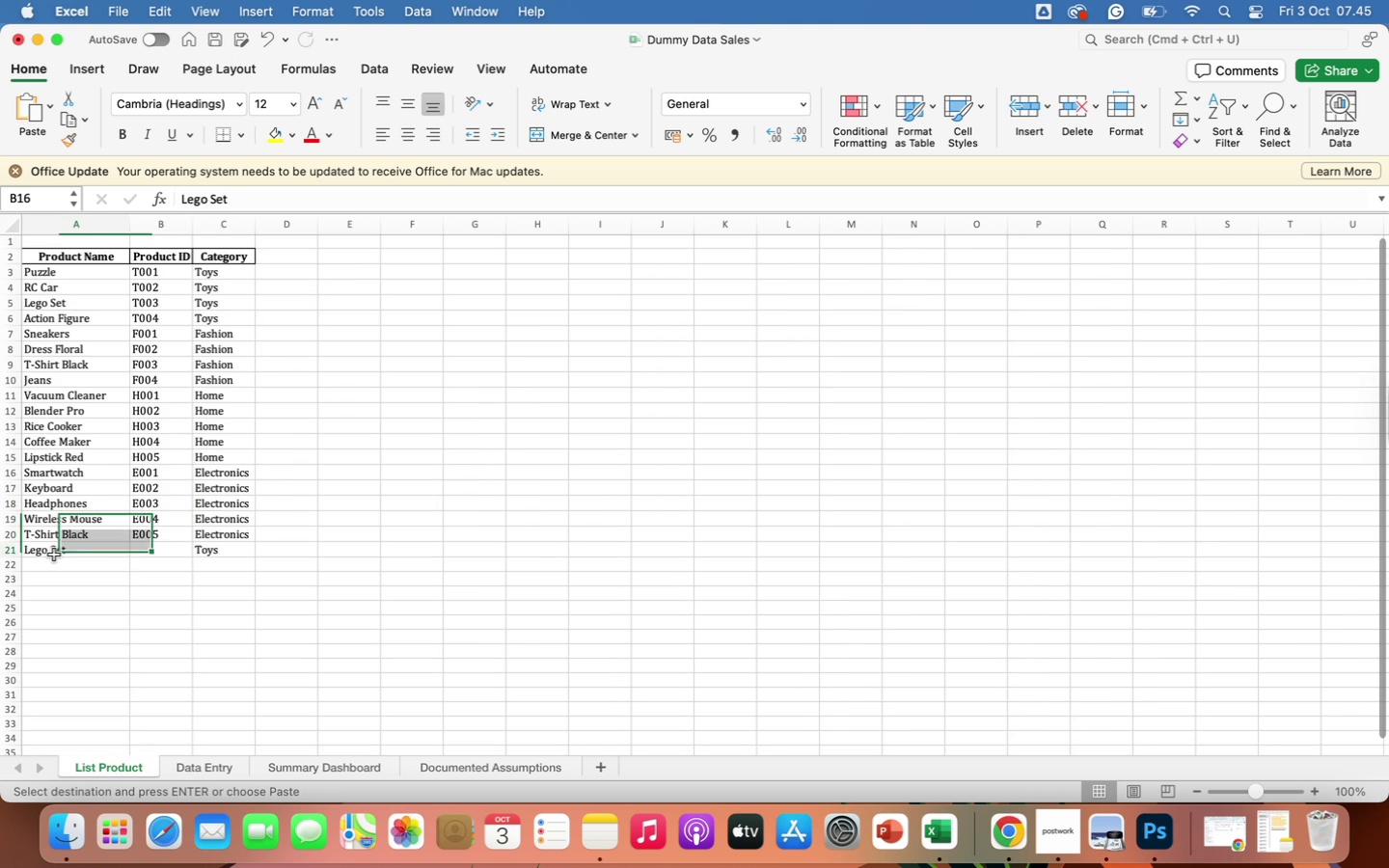 
left_click([54, 555])
 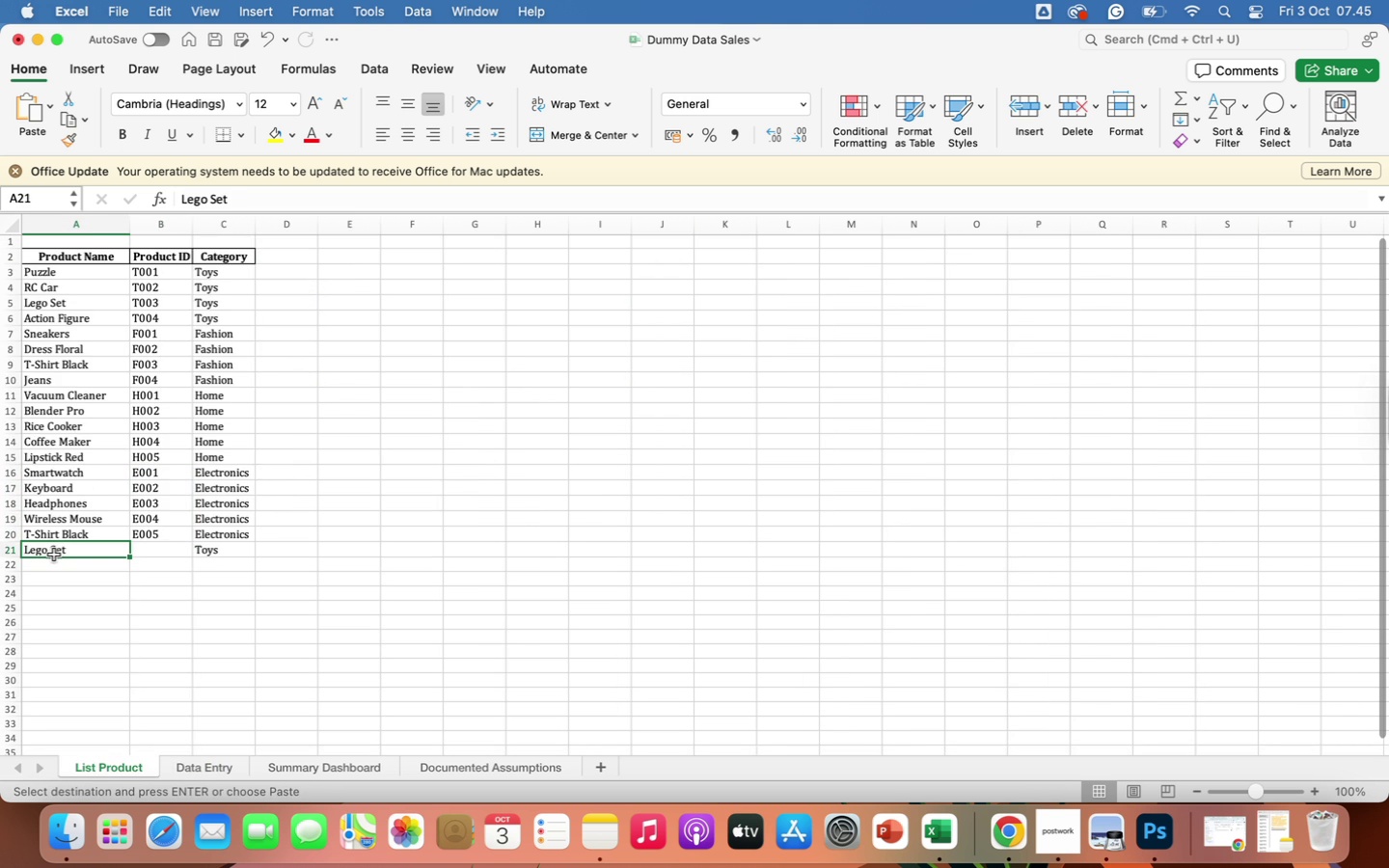 
key(Control+ControlLeft)
 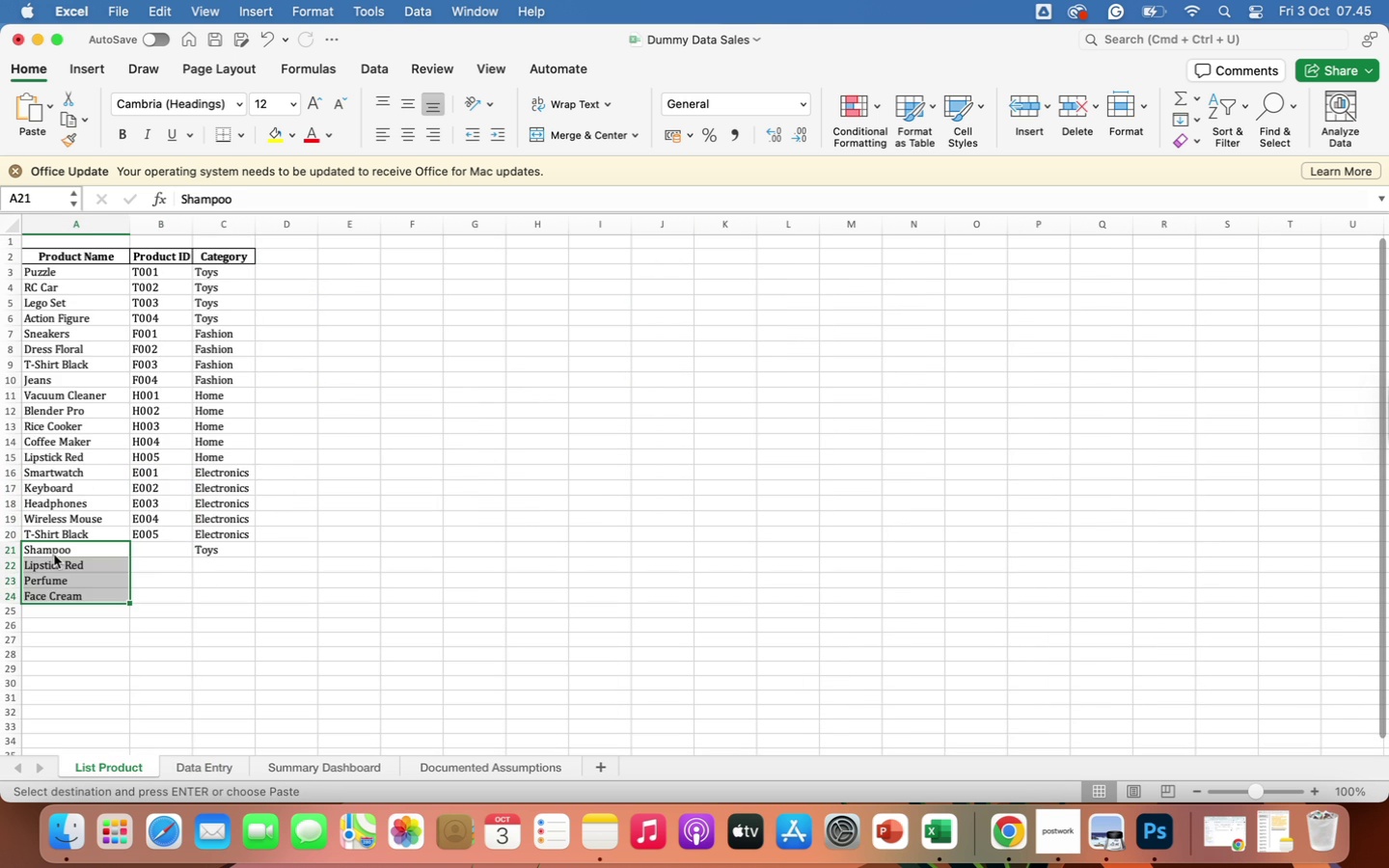 
key(Control+V)